 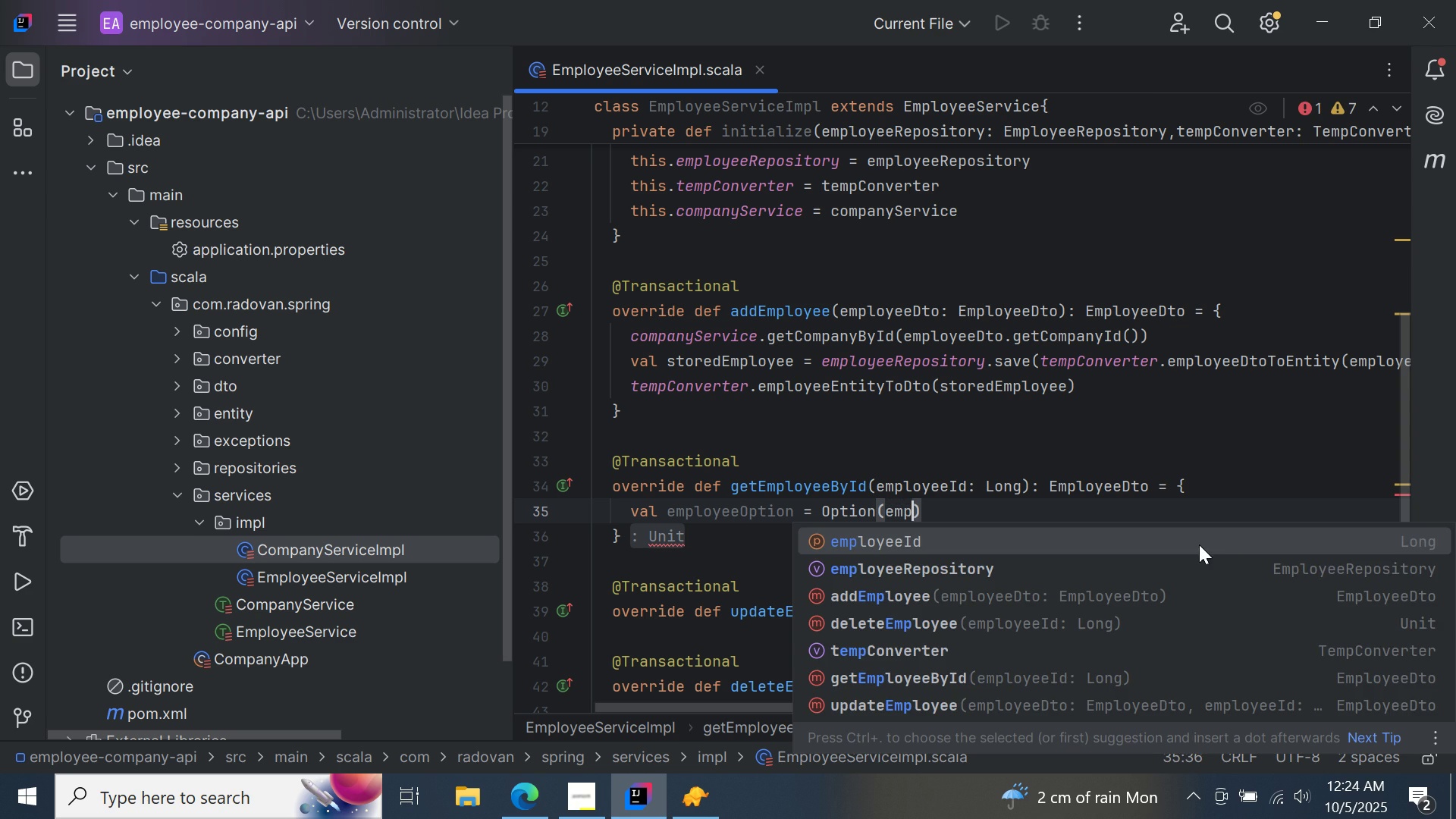 
double_click([1131, 573])
 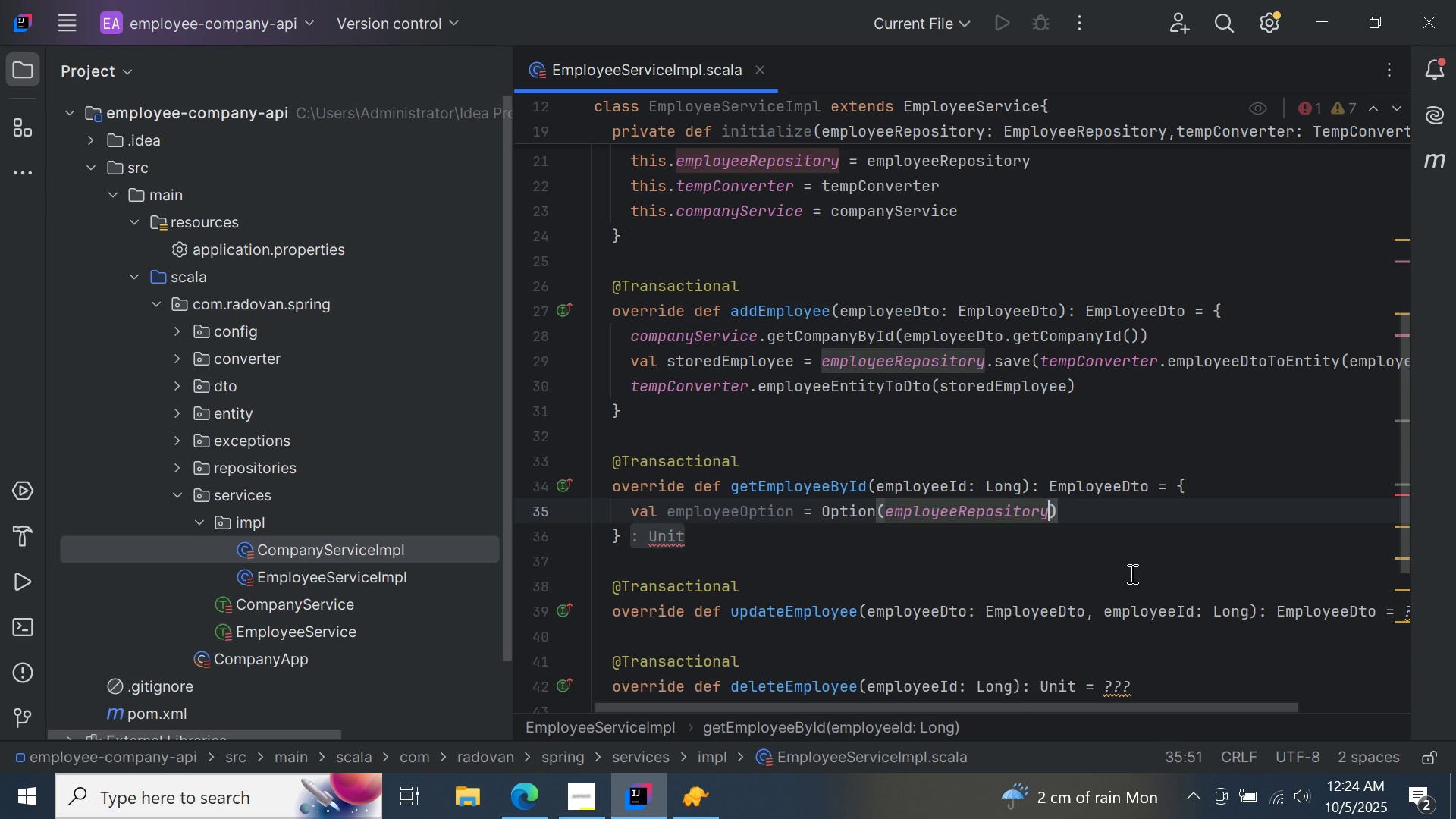 
type(.find)
 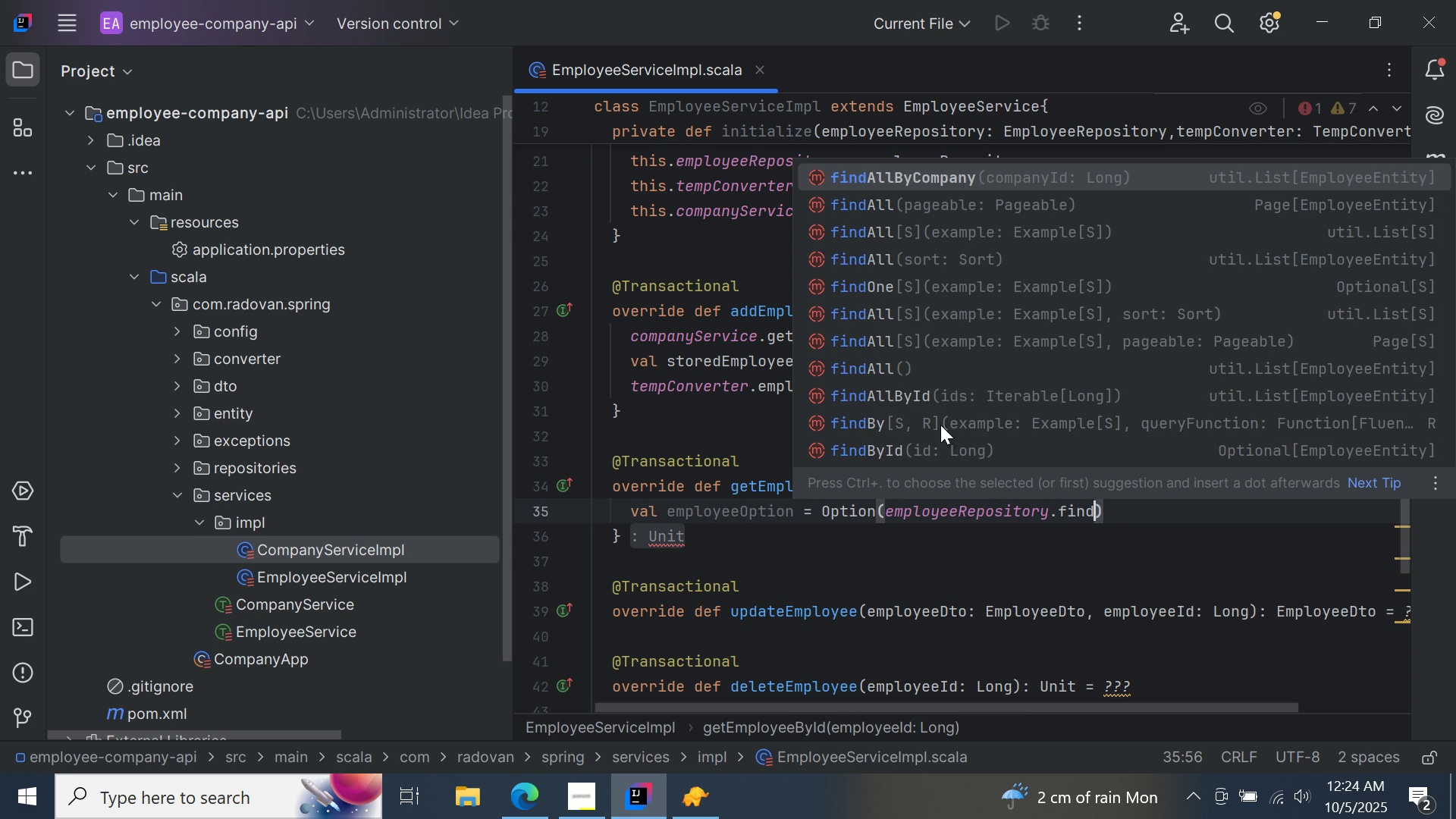 
double_click([933, 446])
 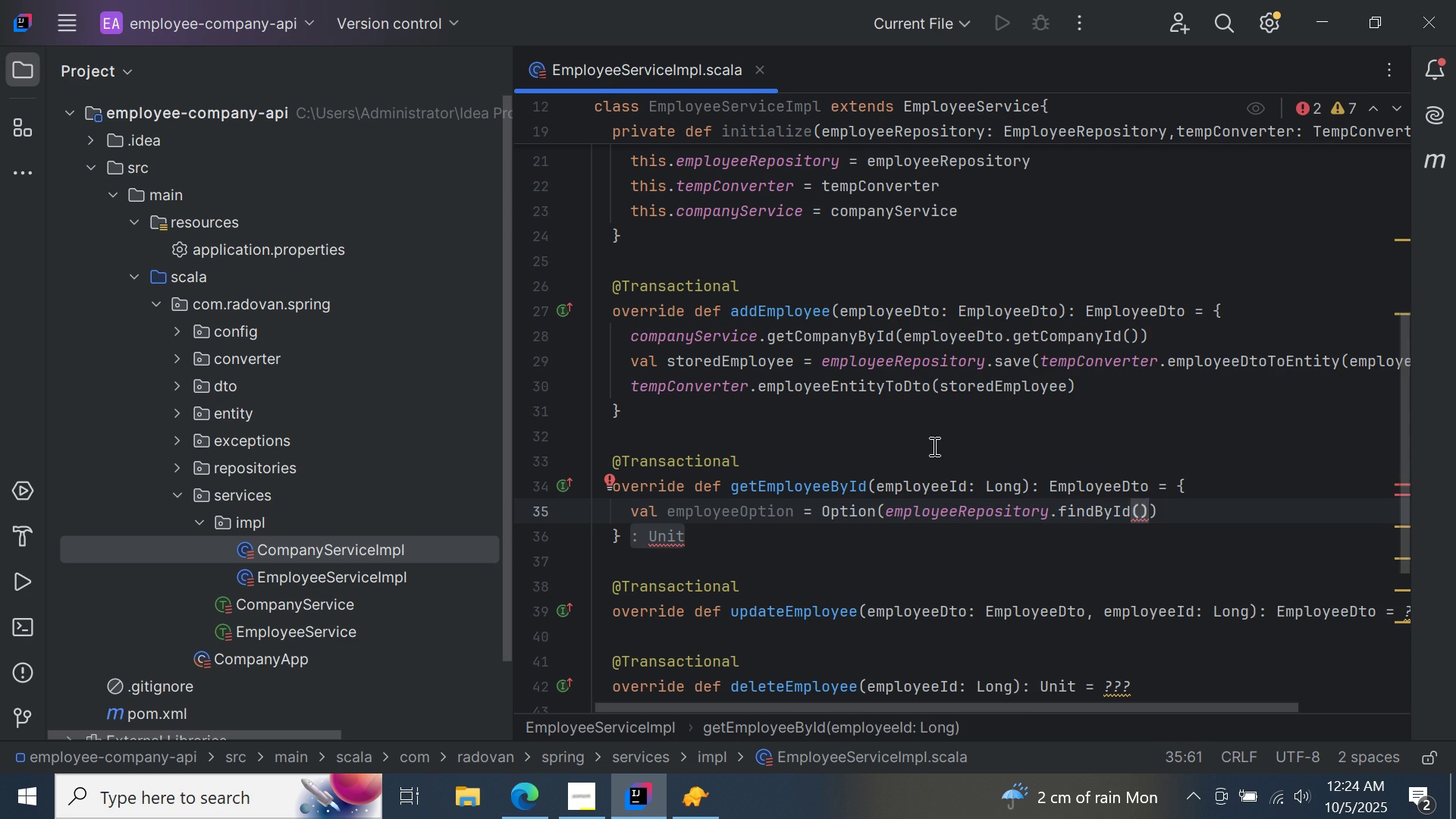 
key(E)
 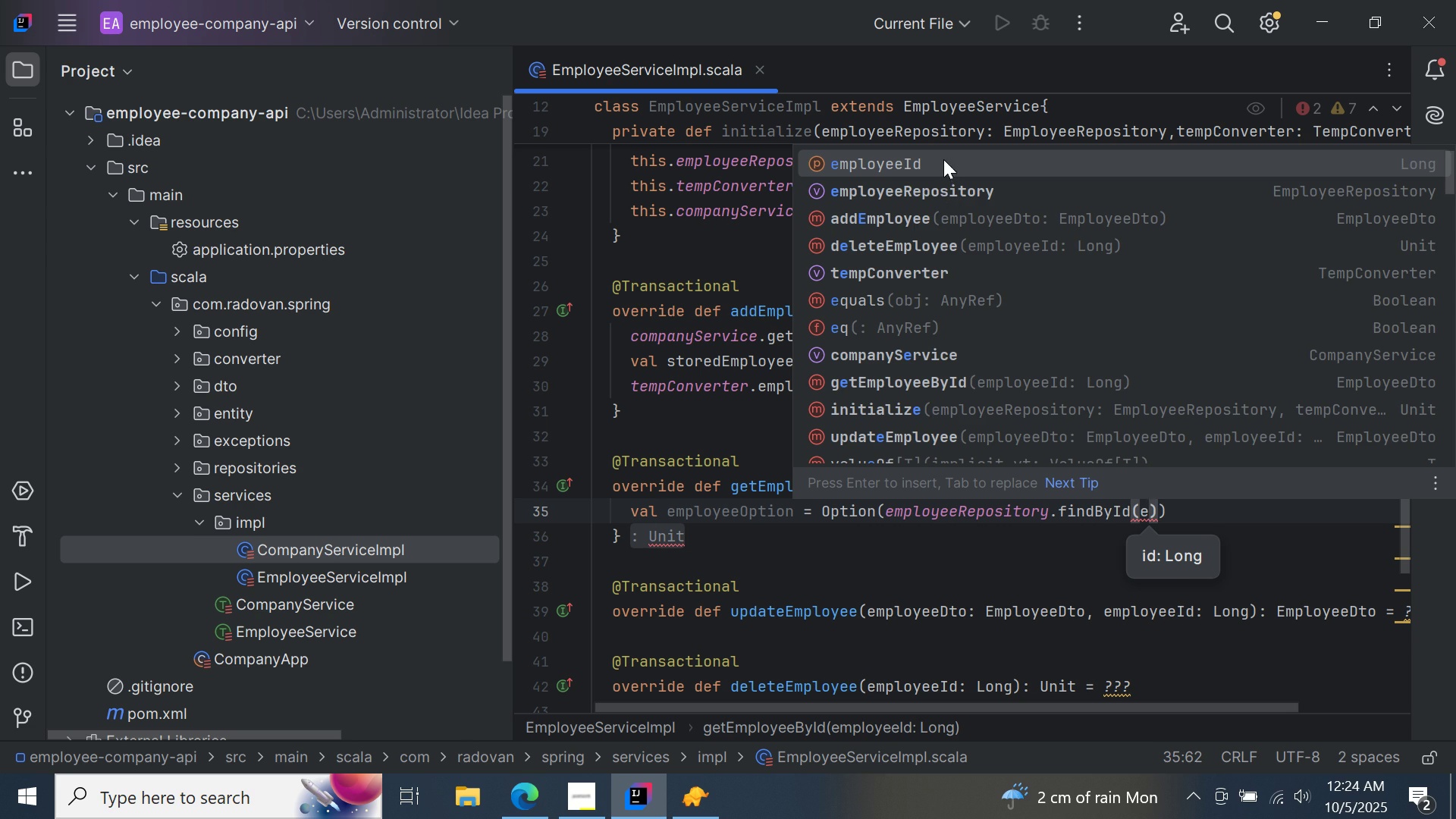 
double_click([943, 159])
 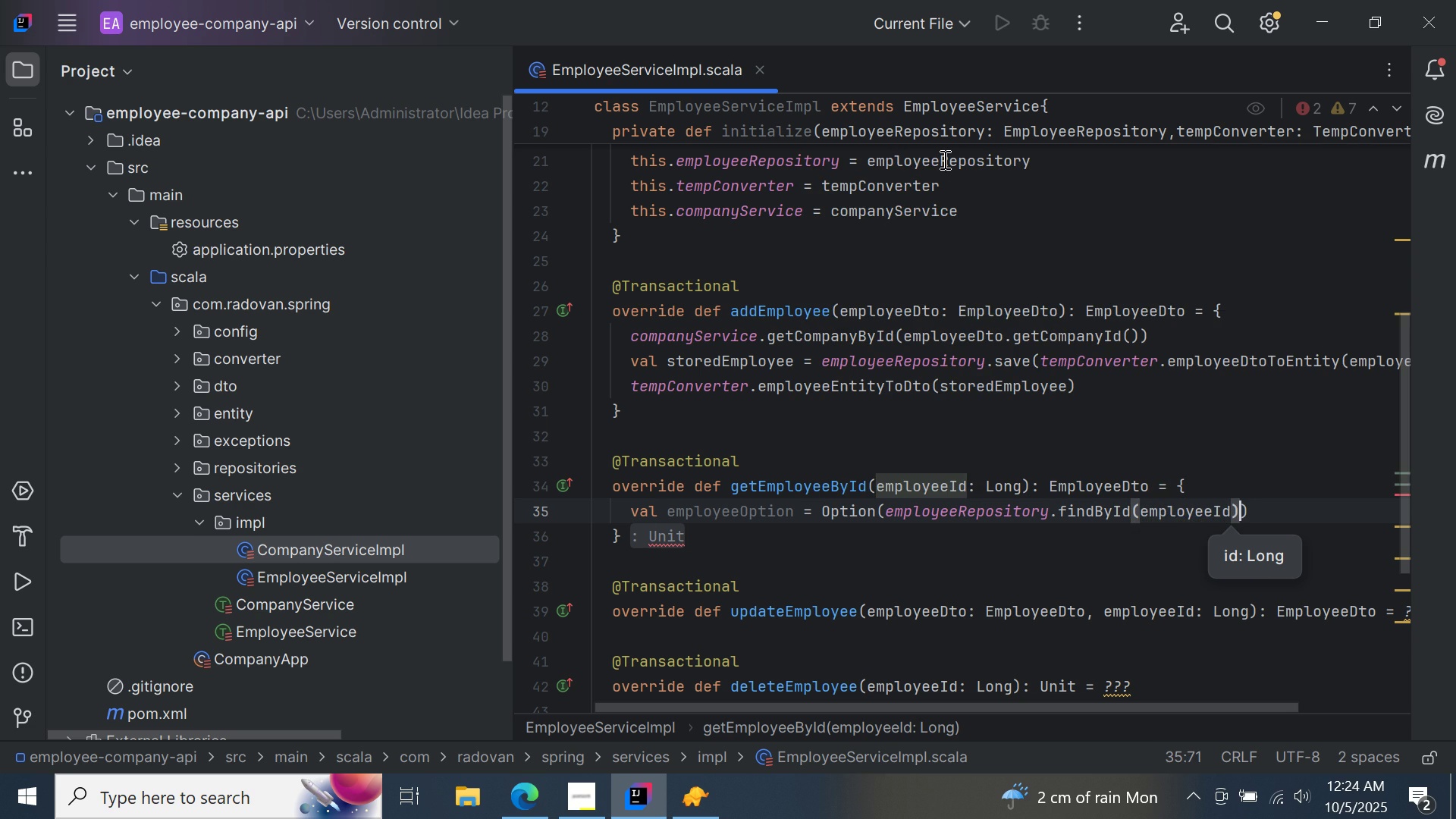 
key(ArrowRight)
 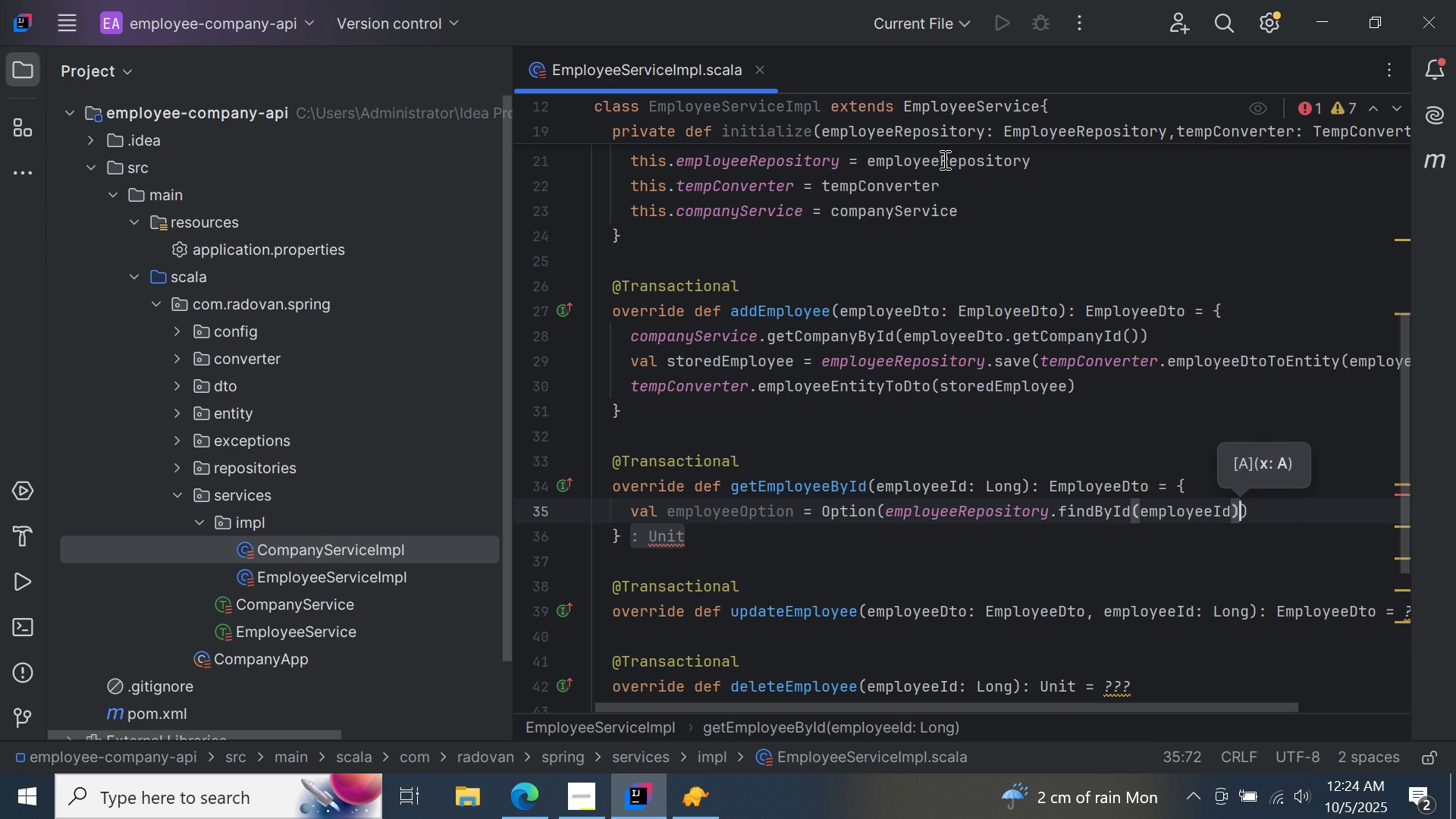 
type(.or)
 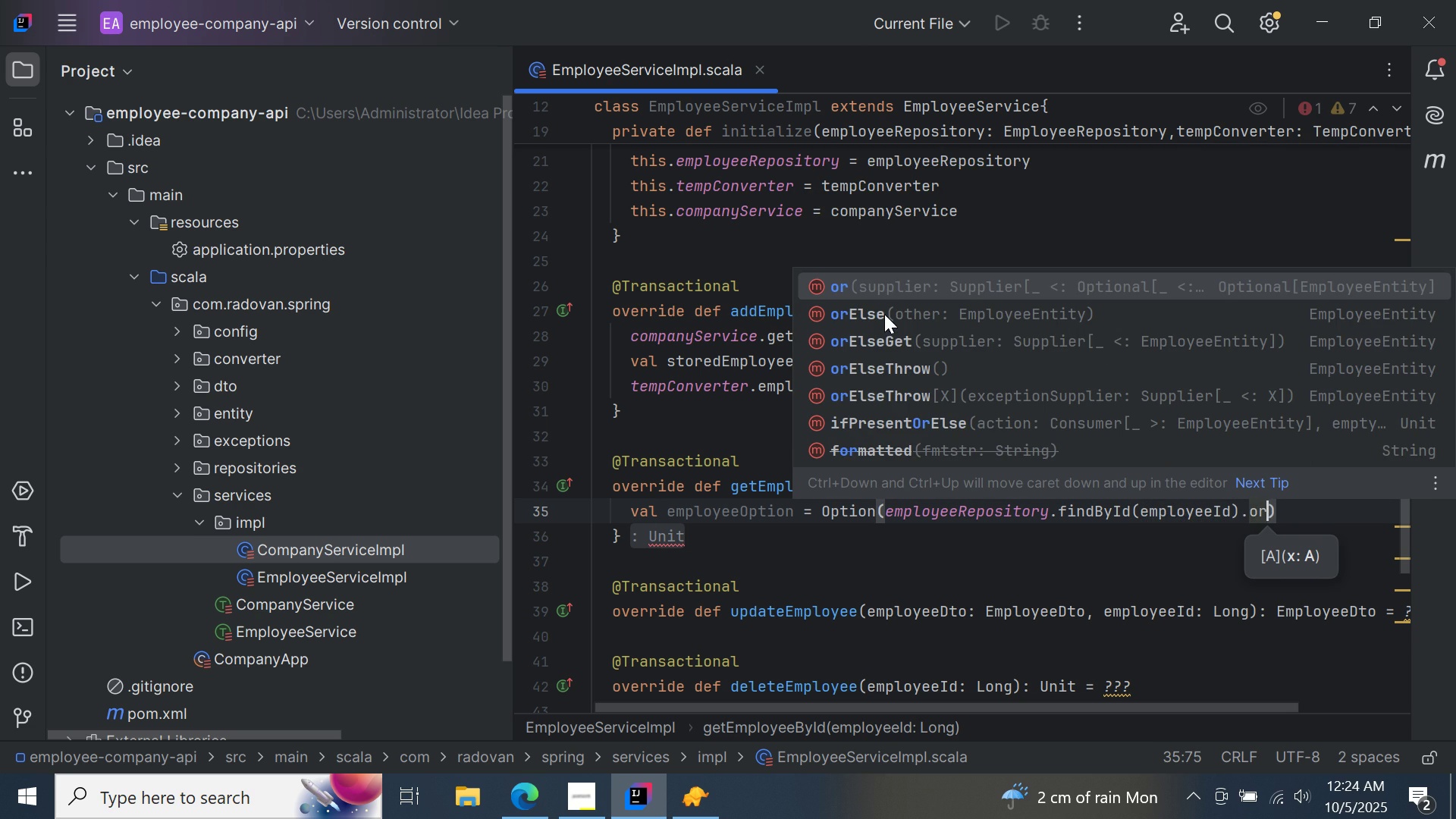 
double_click([884, 314])
 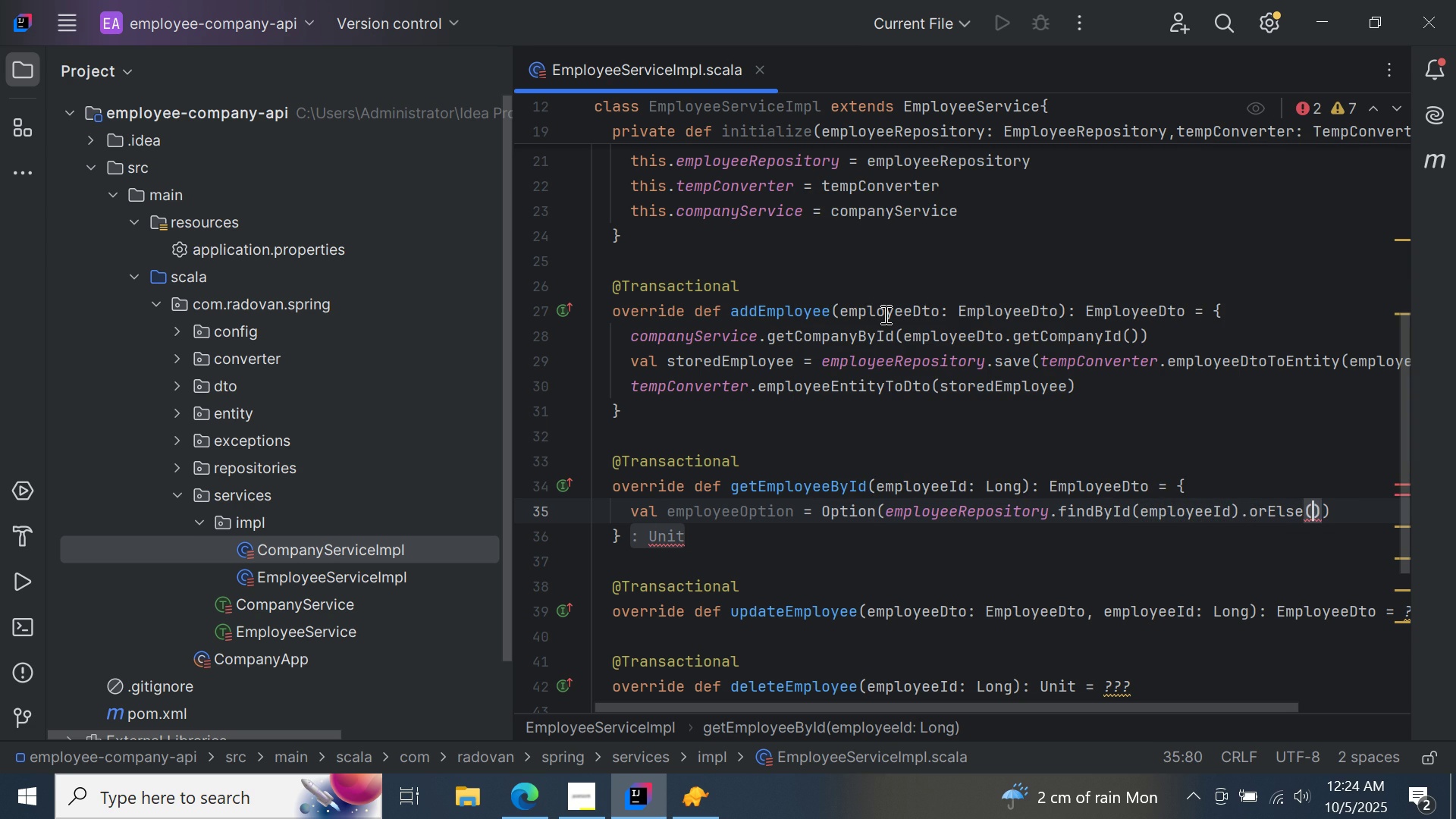 
type(null)
 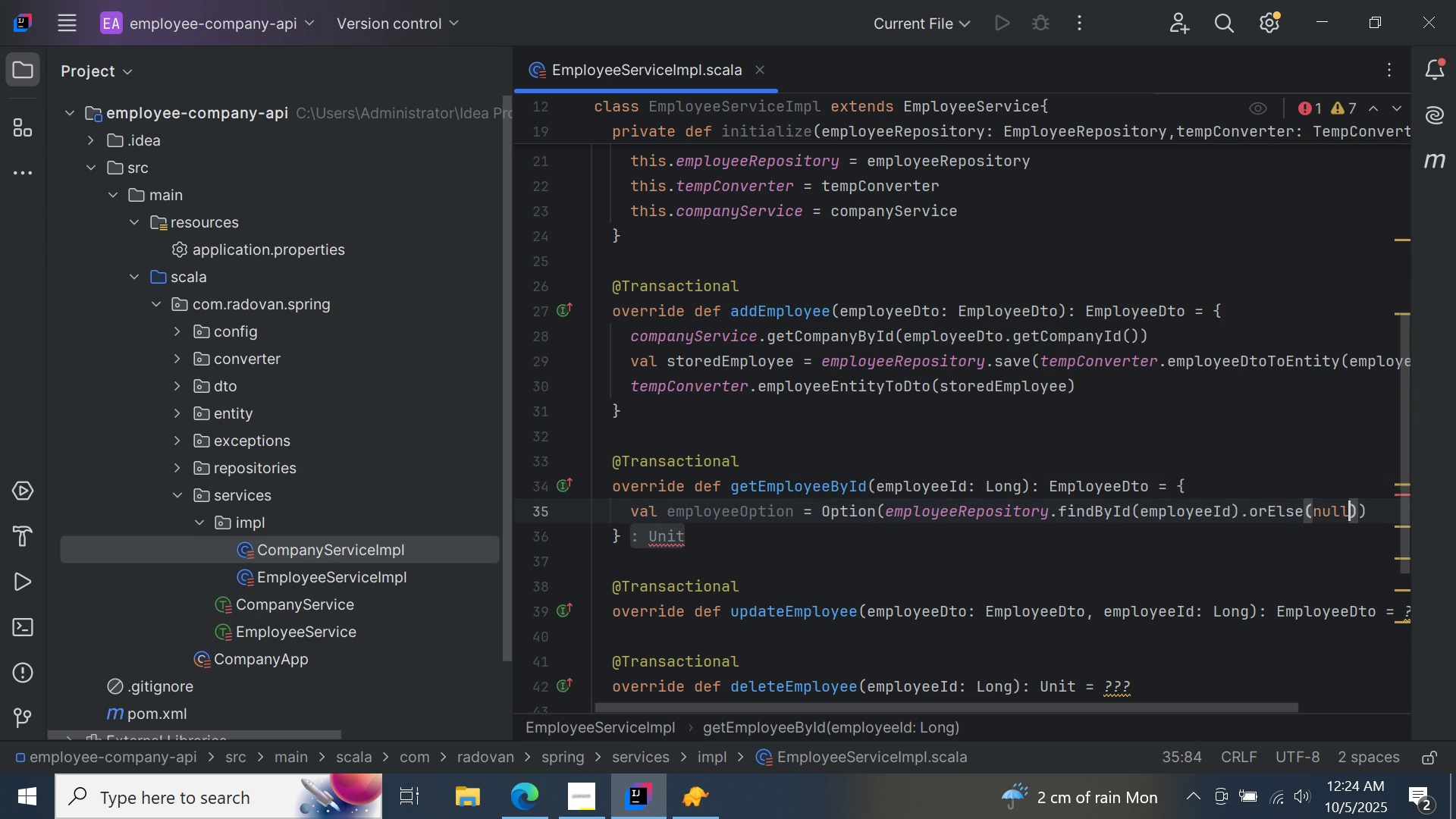 